 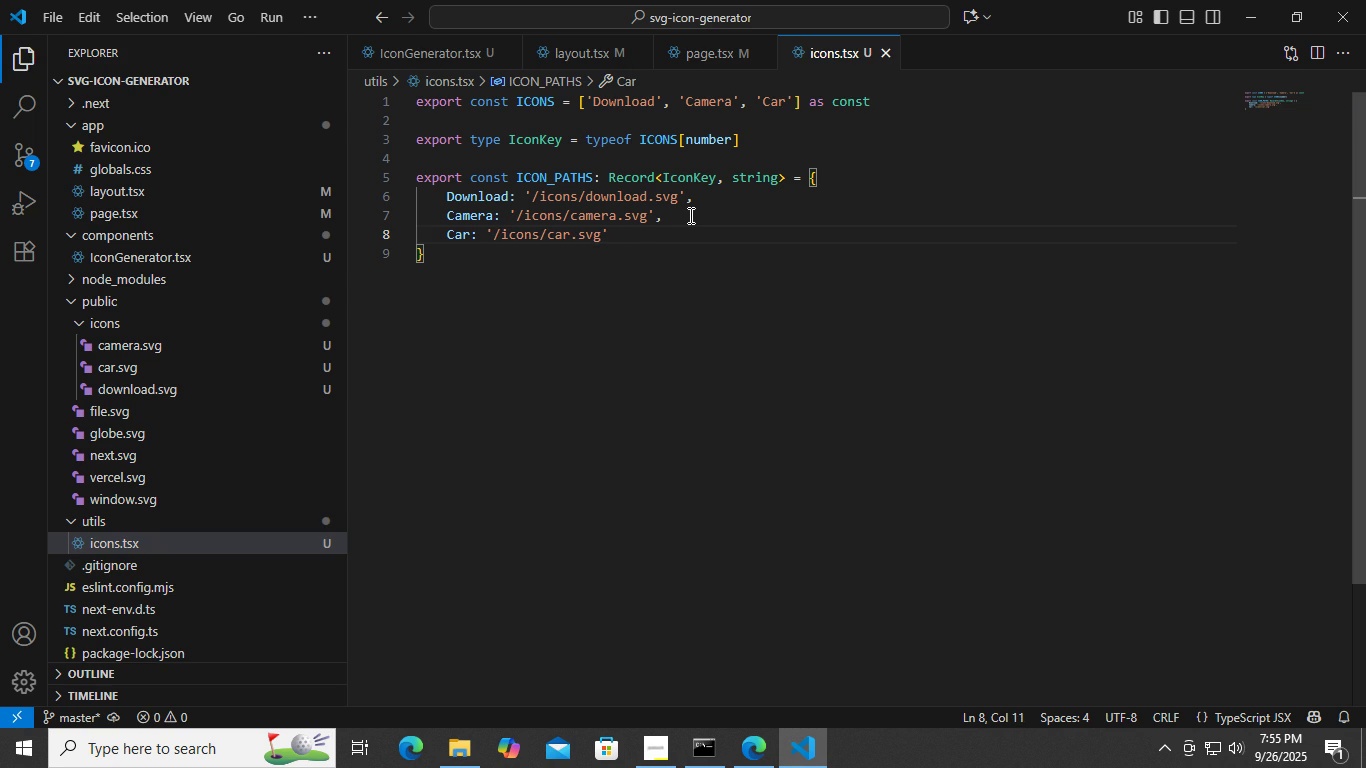 
left_click([734, 257])
 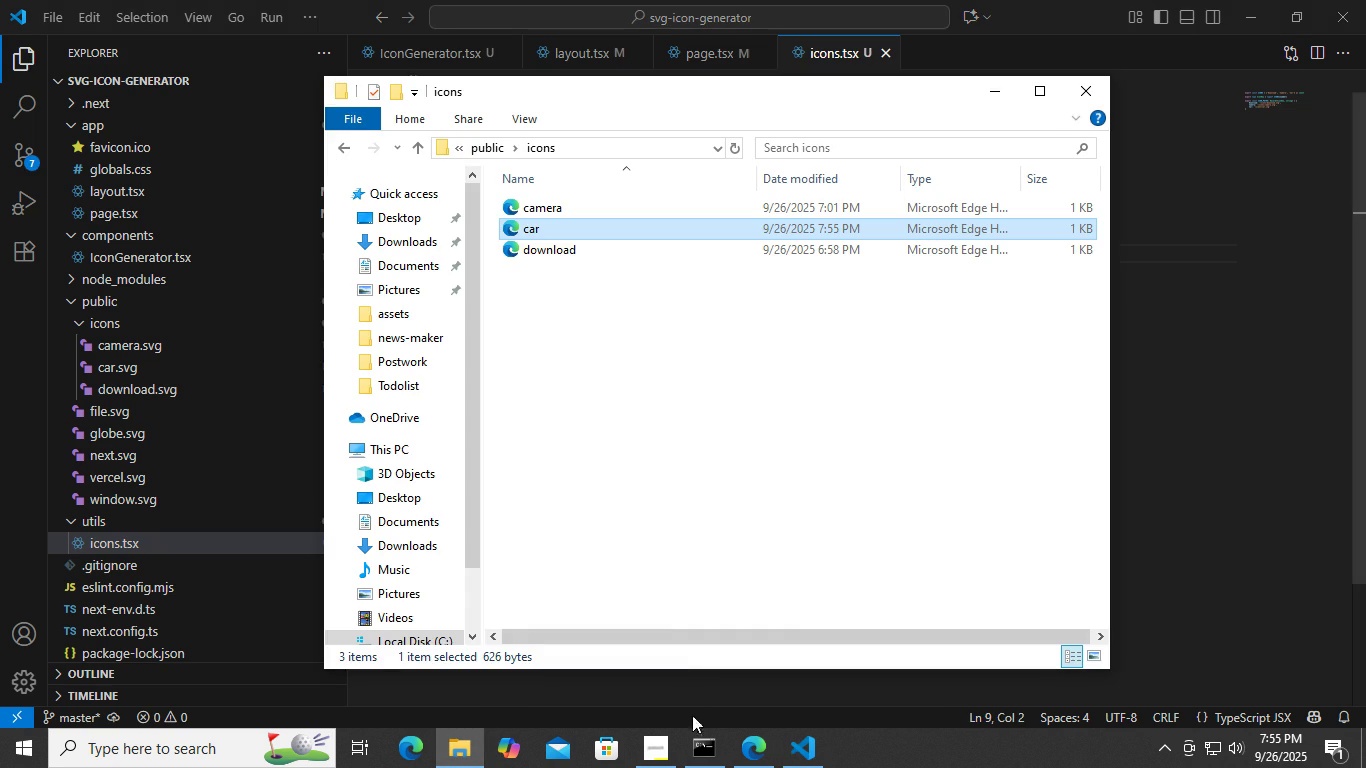 
left_click([755, 746])
 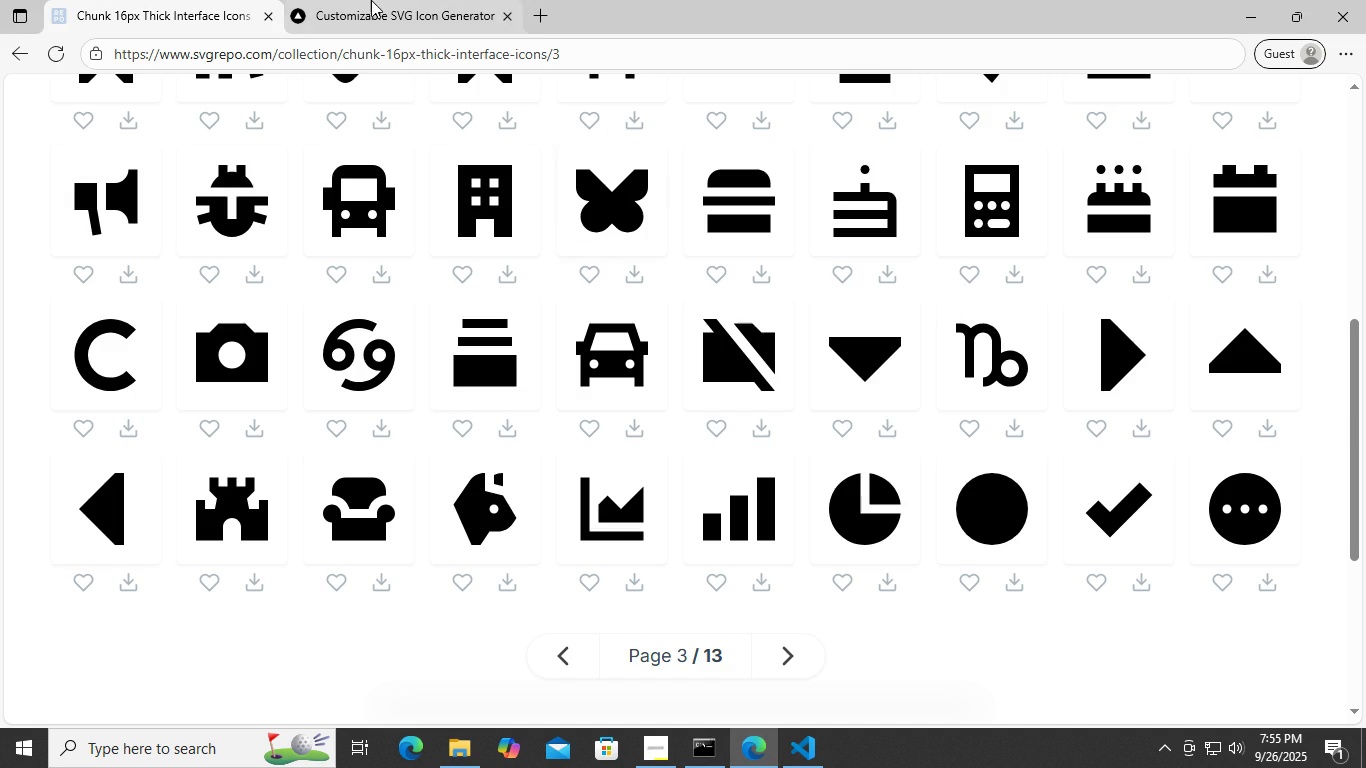 
left_click([371, 0])
 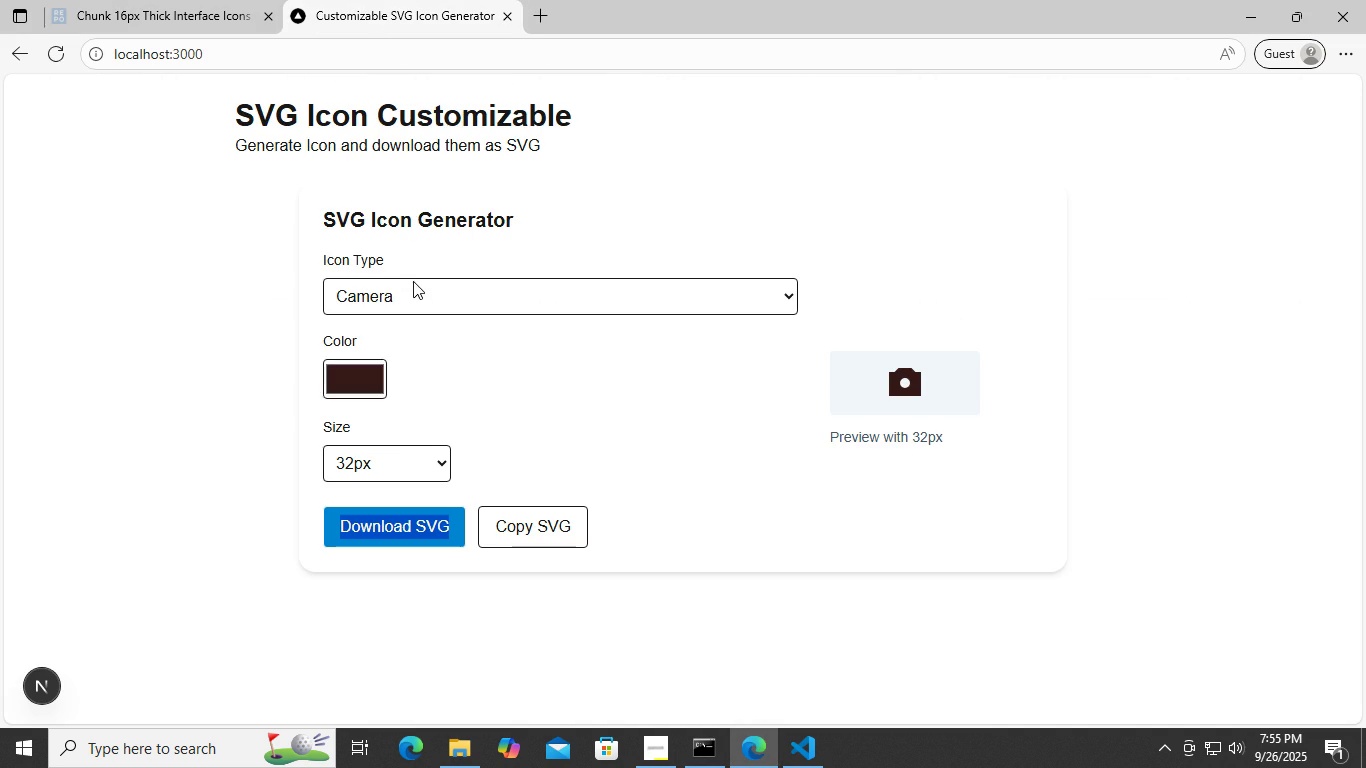 
left_click([413, 281])
 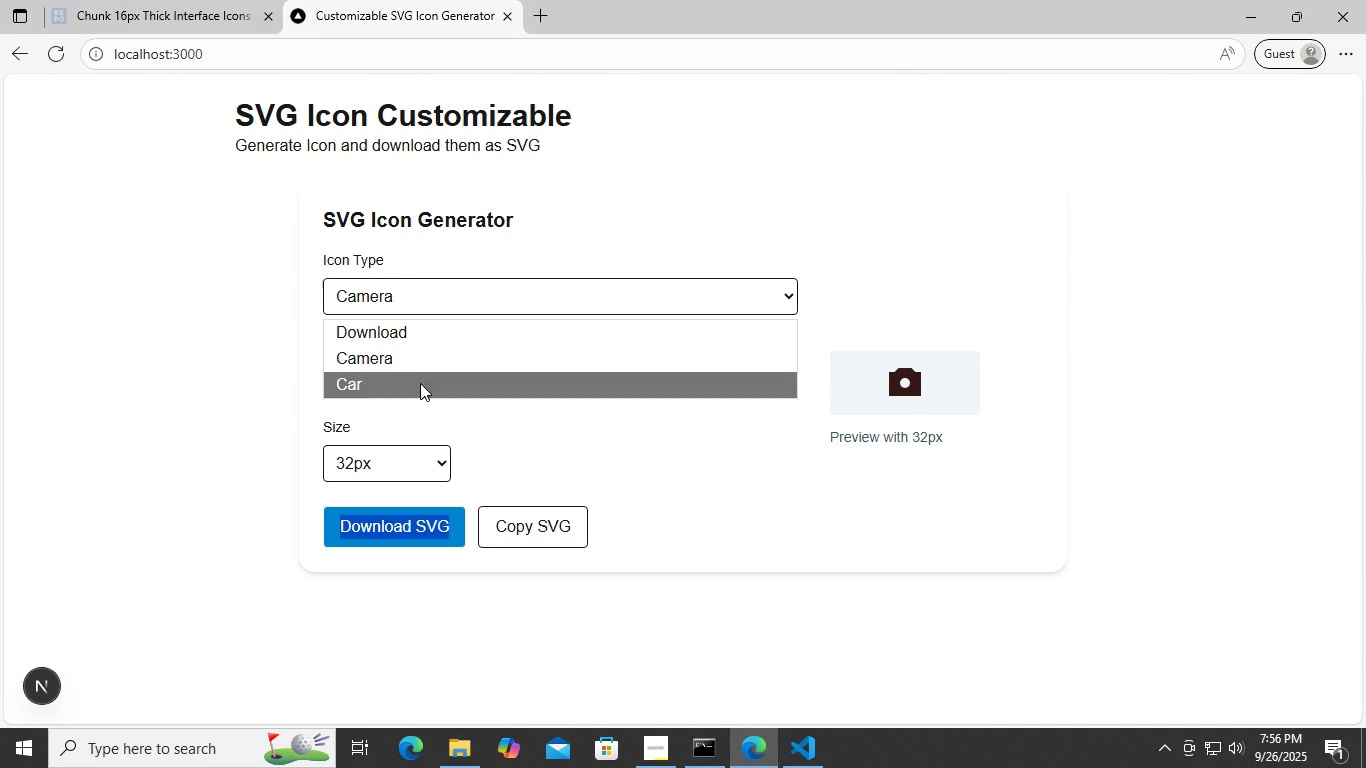 
left_click([420, 383])
 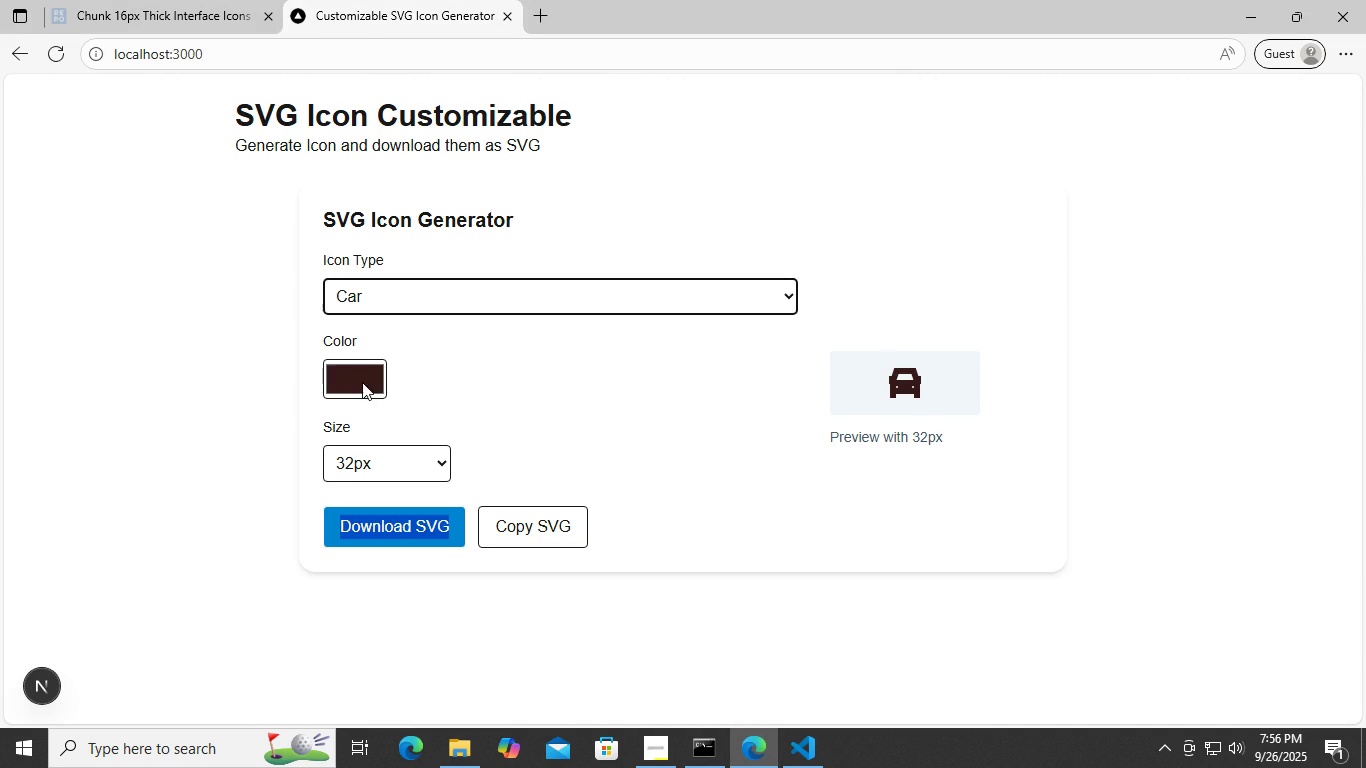 
left_click([362, 382])